 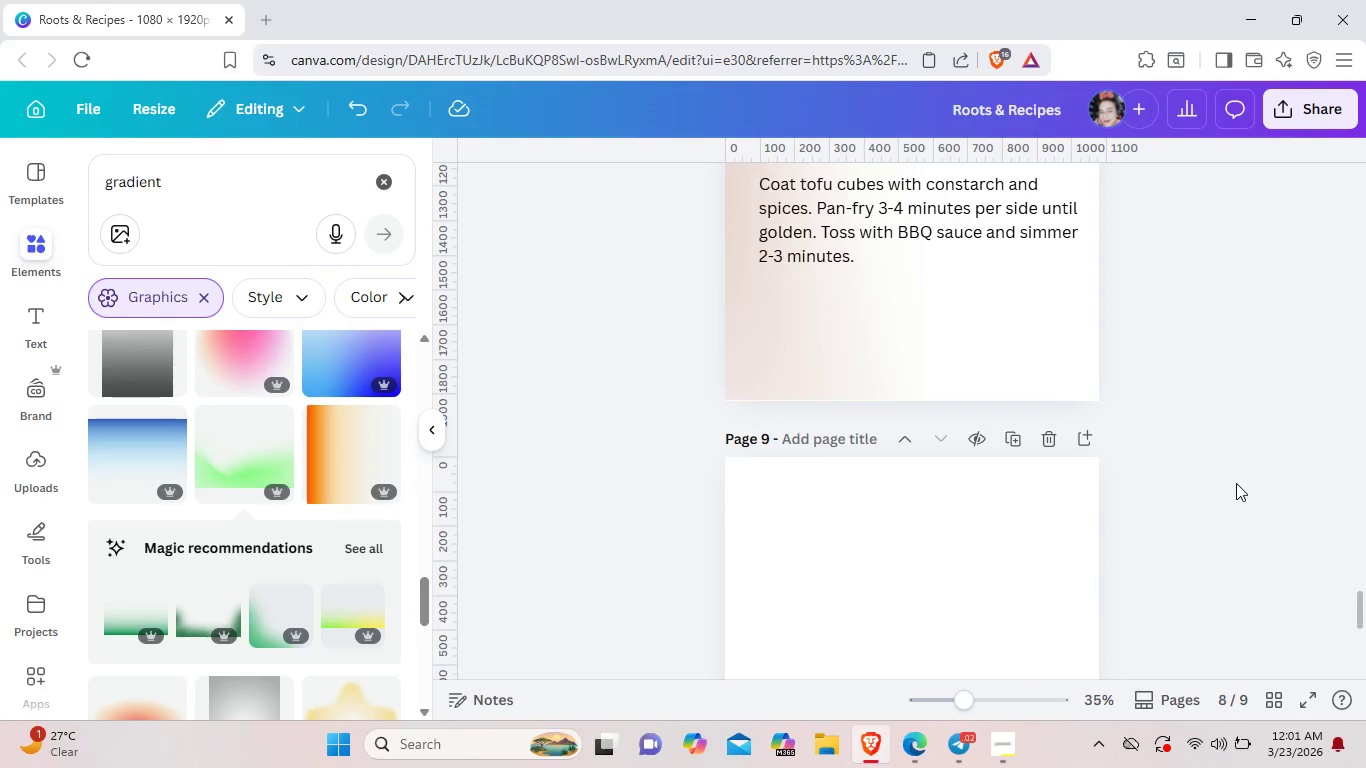 
scroll: coordinate [1000, 478], scroll_direction: up, amount: 15.0
 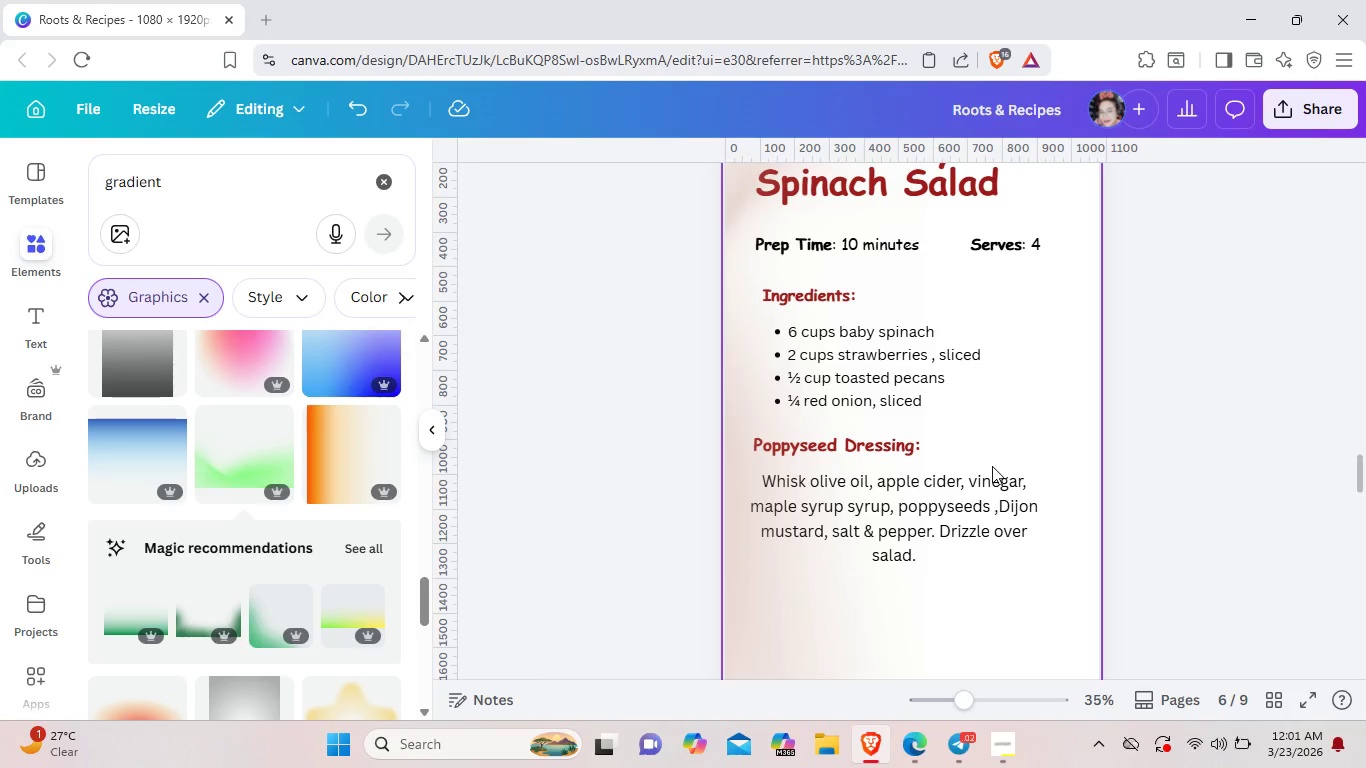 
wait(13.52)
 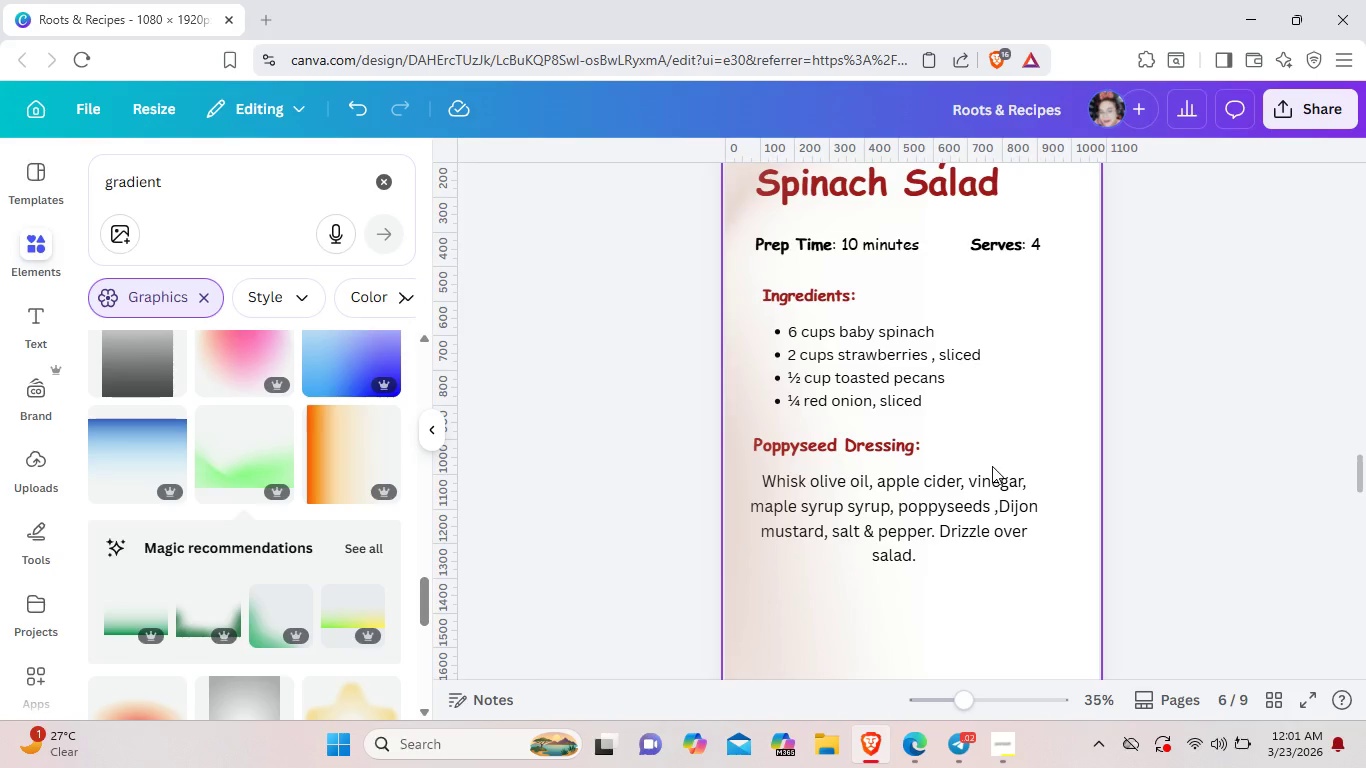 
left_click([1226, 499])
 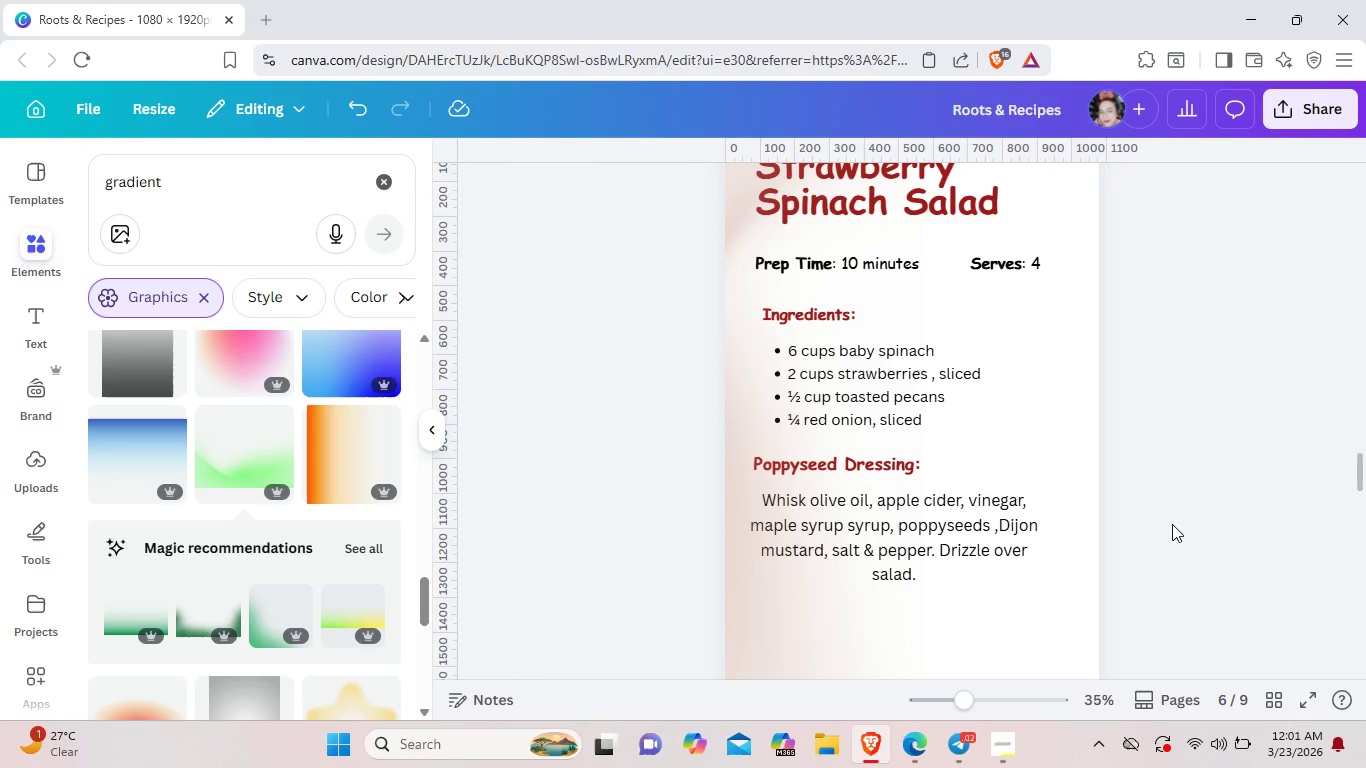 
scroll: coordinate [1172, 524], scroll_direction: up, amount: 17.0
 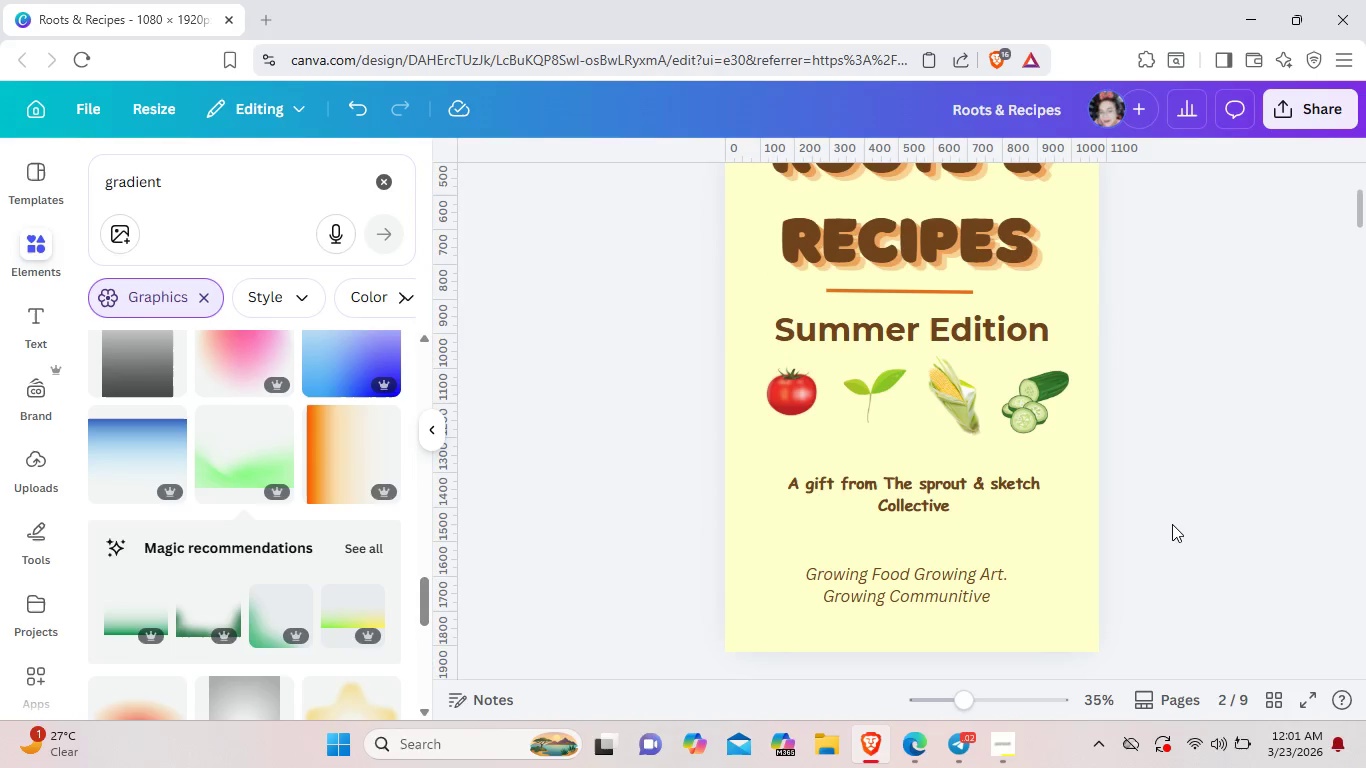 
scroll: coordinate [1172, 524], scroll_direction: down, amount: 2.0
 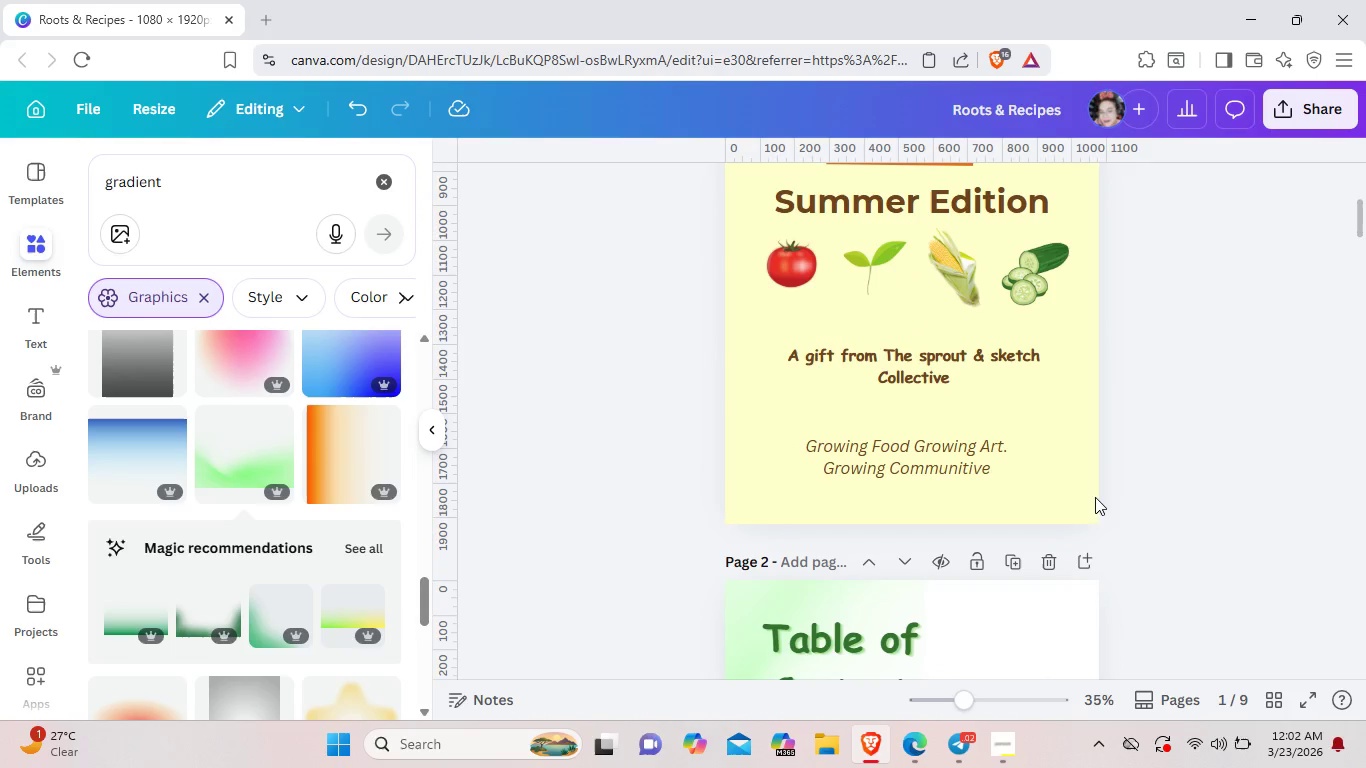 
left_click([1095, 497])
 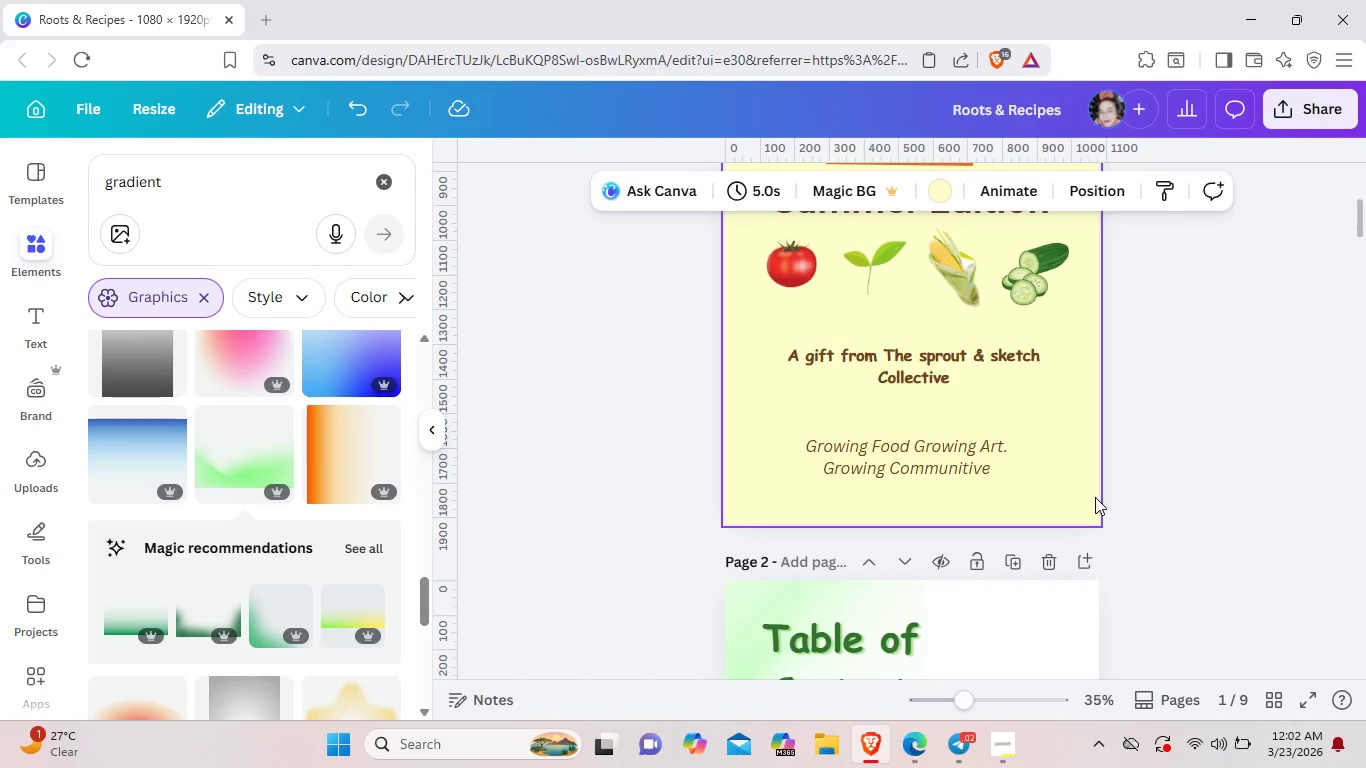 
wait(7.78)
 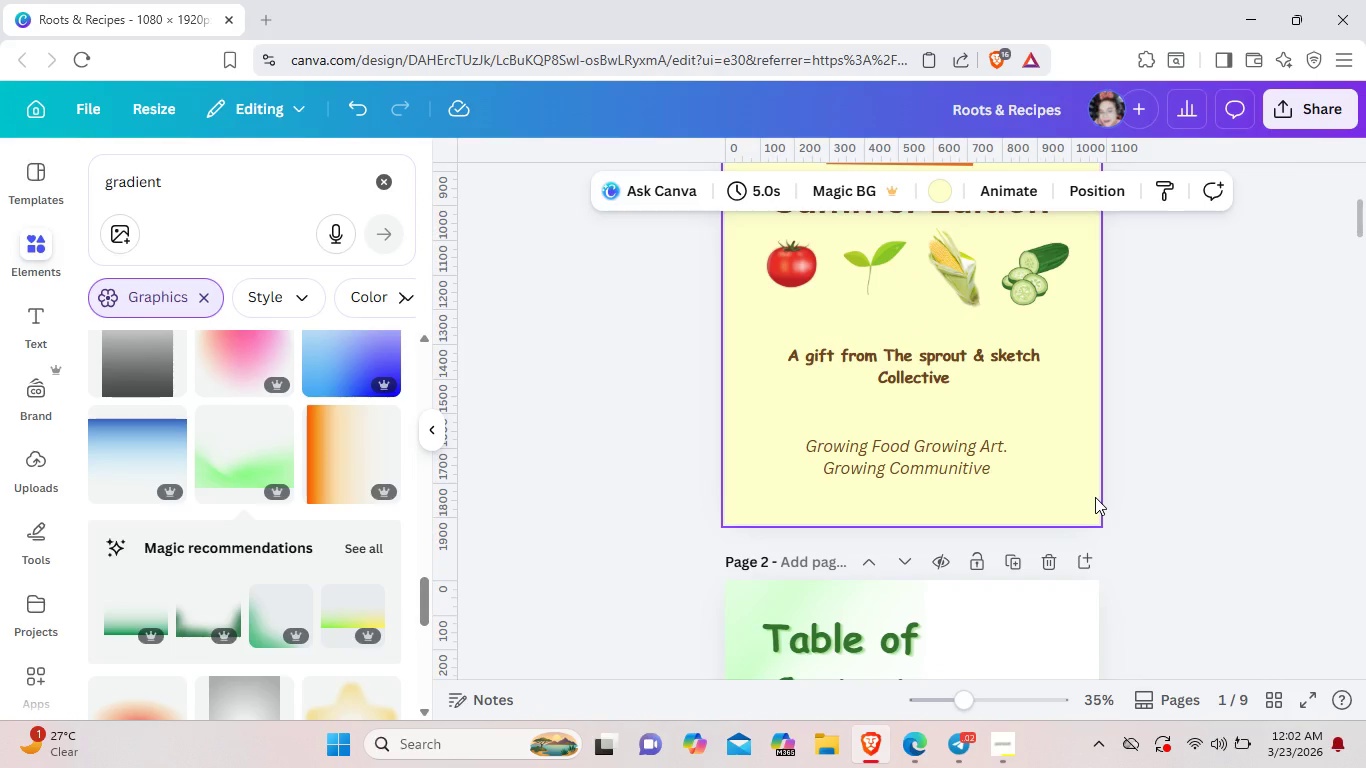 
left_click([1169, 494])
 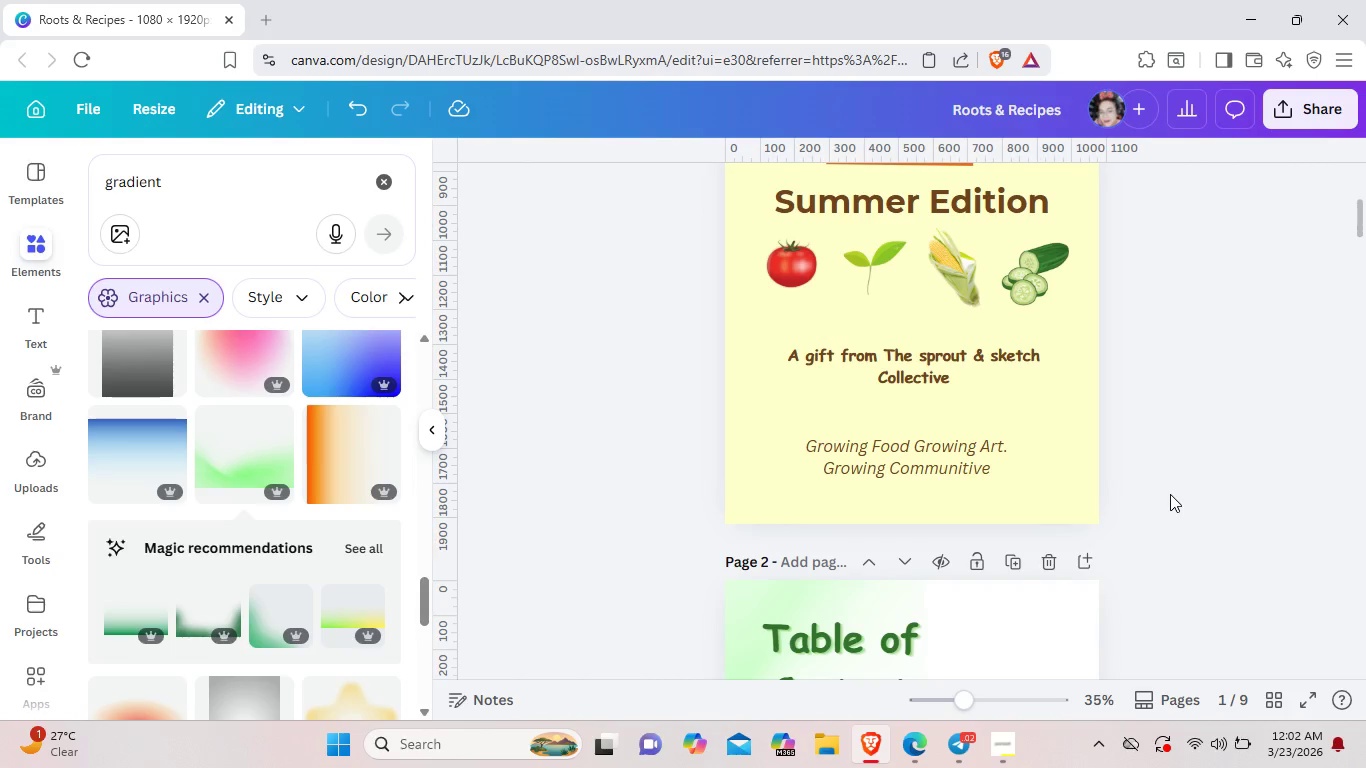 
scroll: coordinate [1170, 495], scroll_direction: down, amount: 4.0
 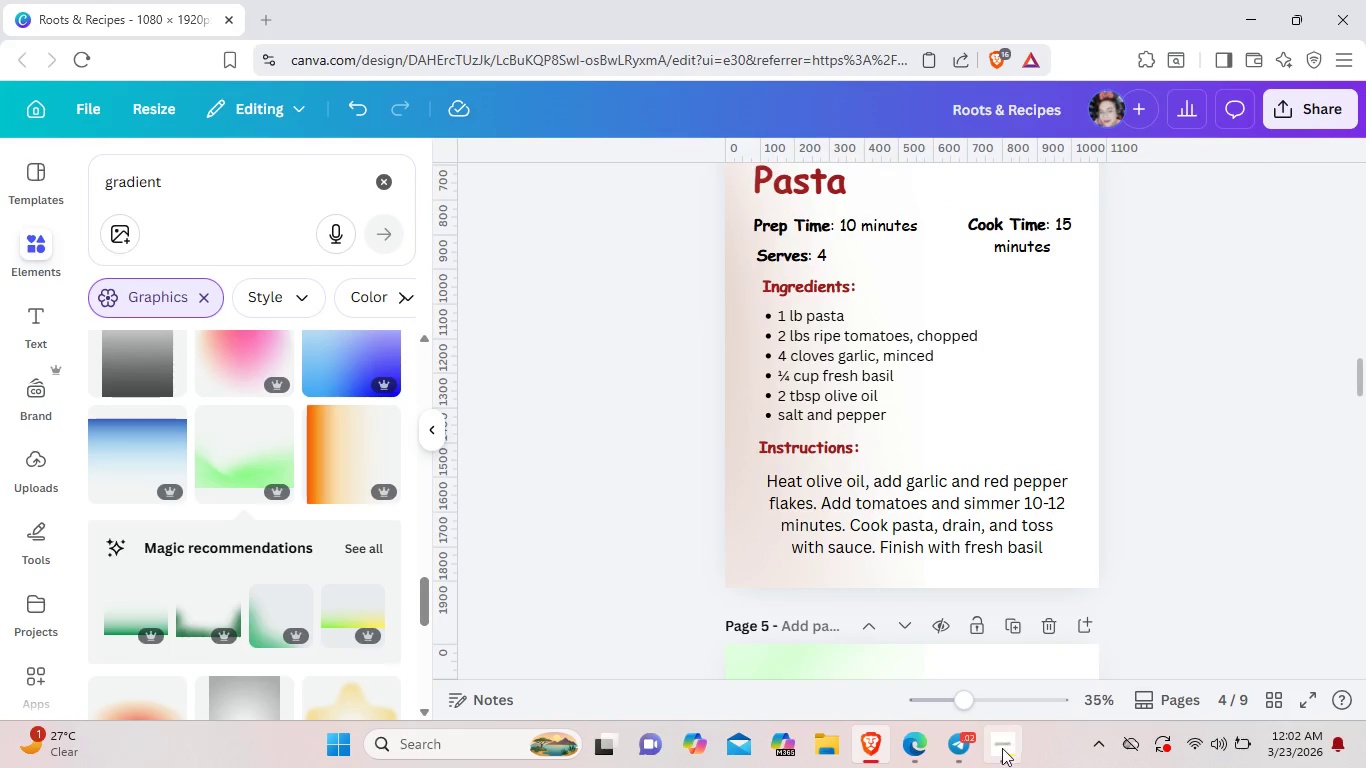 
left_click([1002, 748])